 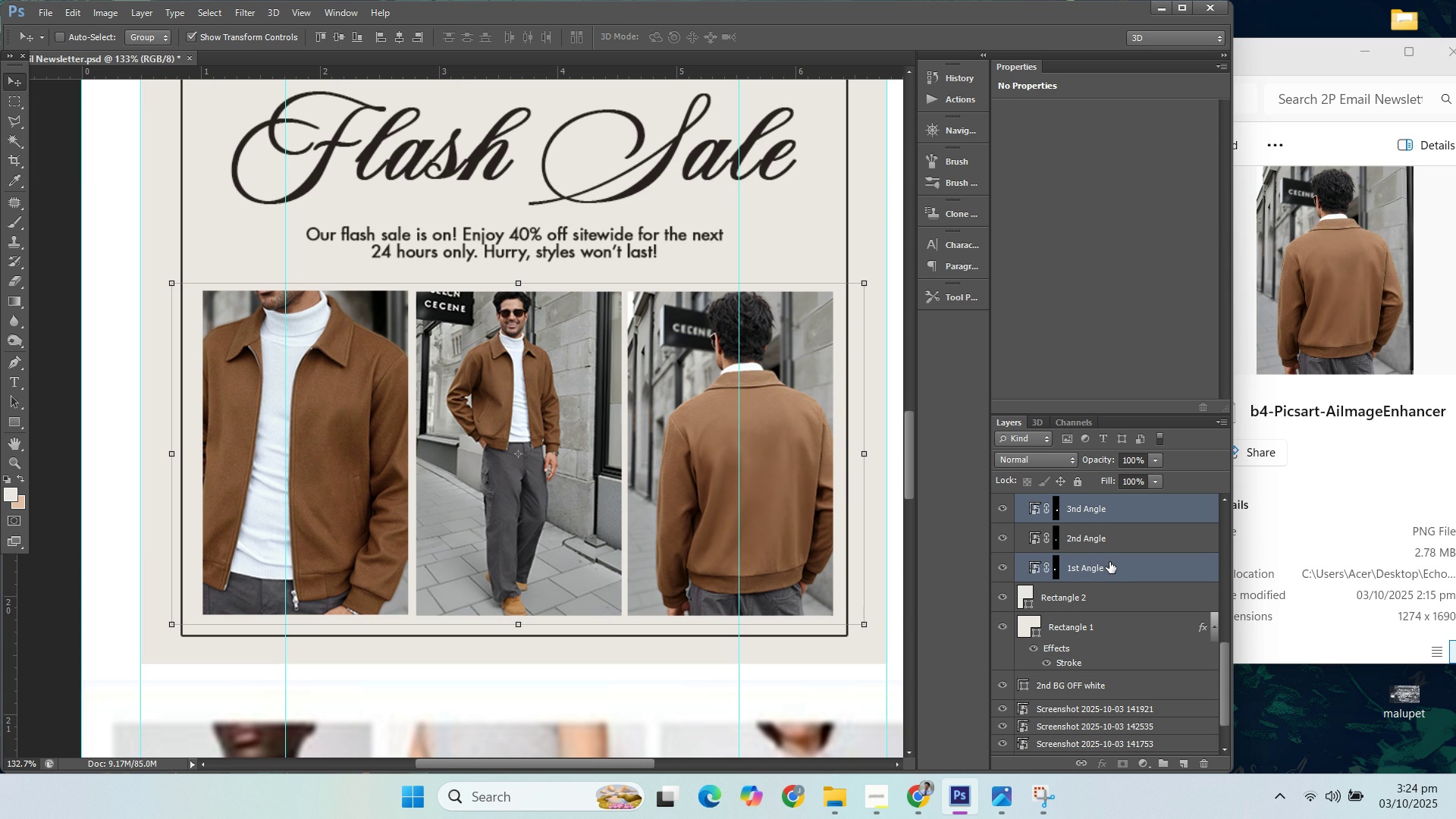 
key(ArrowLeft)
 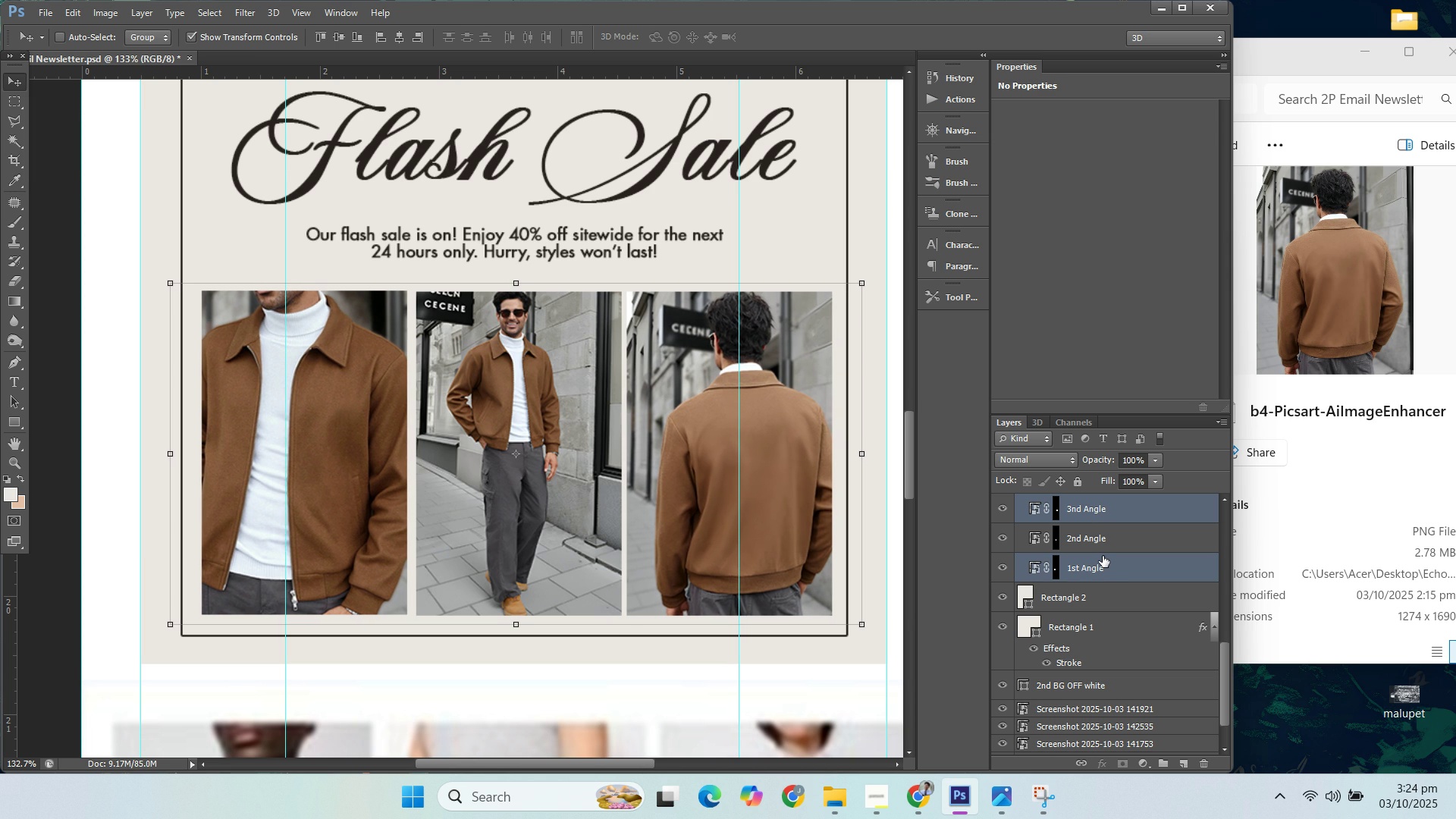 
key(ArrowLeft)
 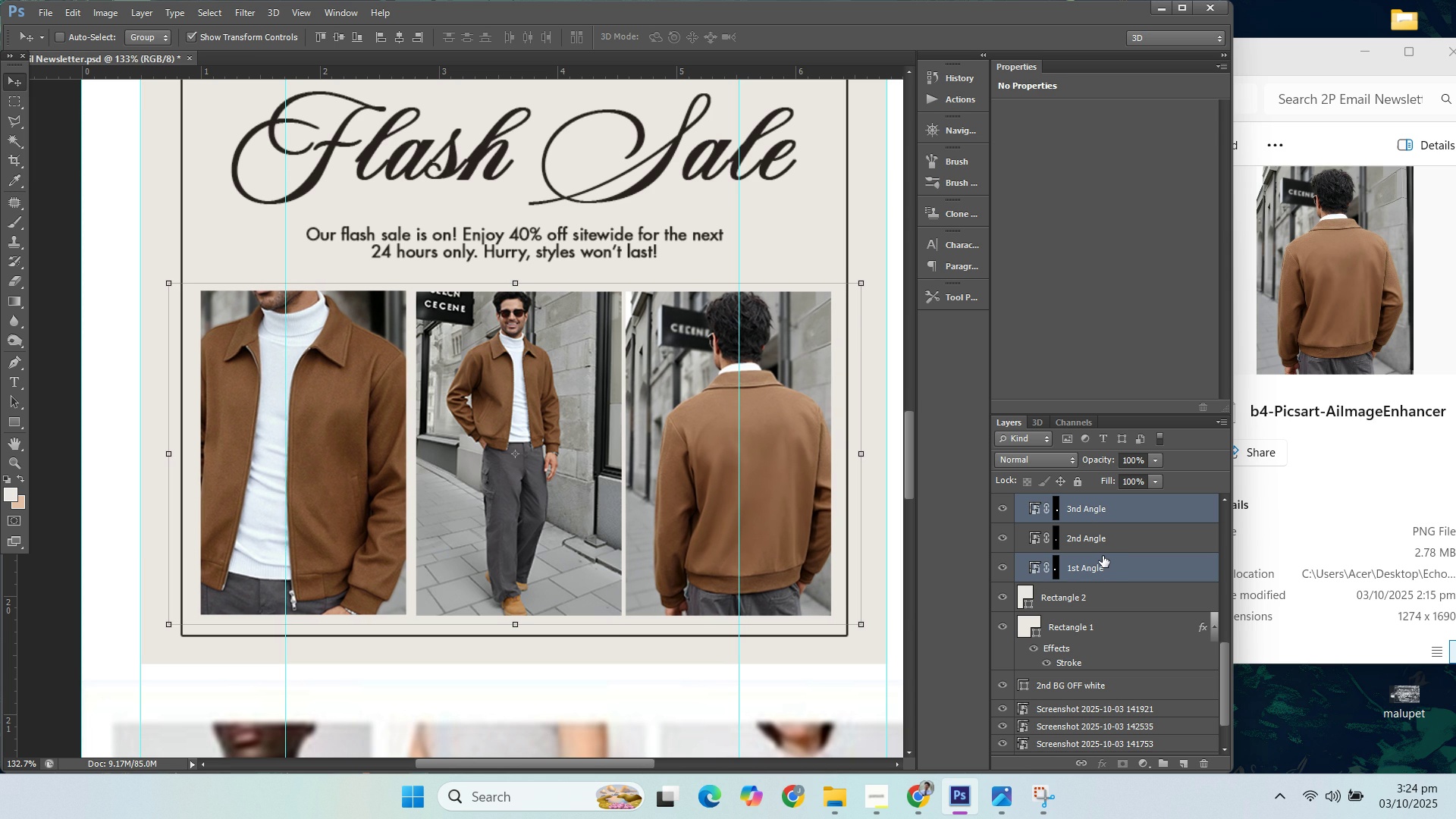 
key(ArrowLeft)
 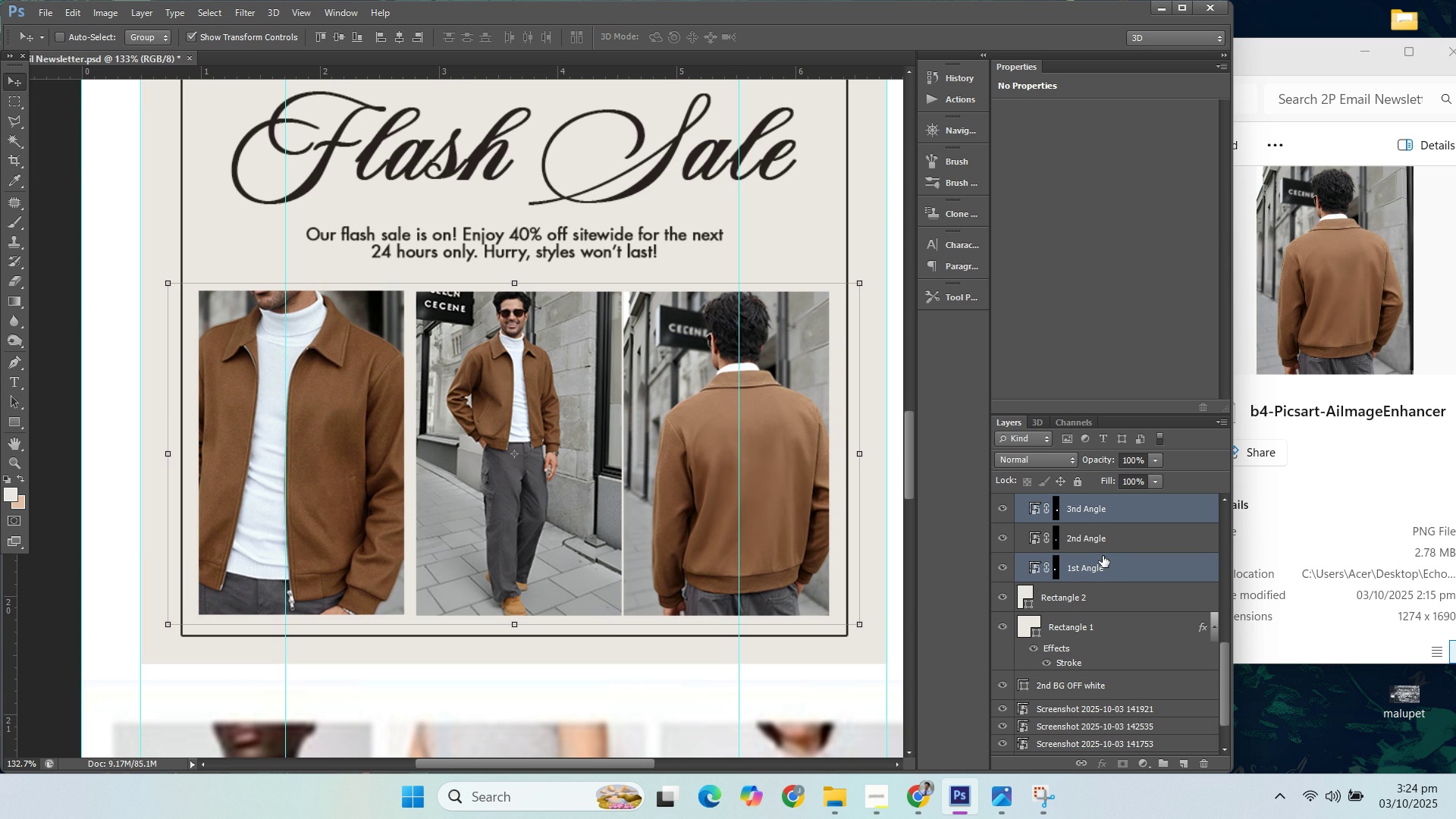 
key(ArrowLeft)
 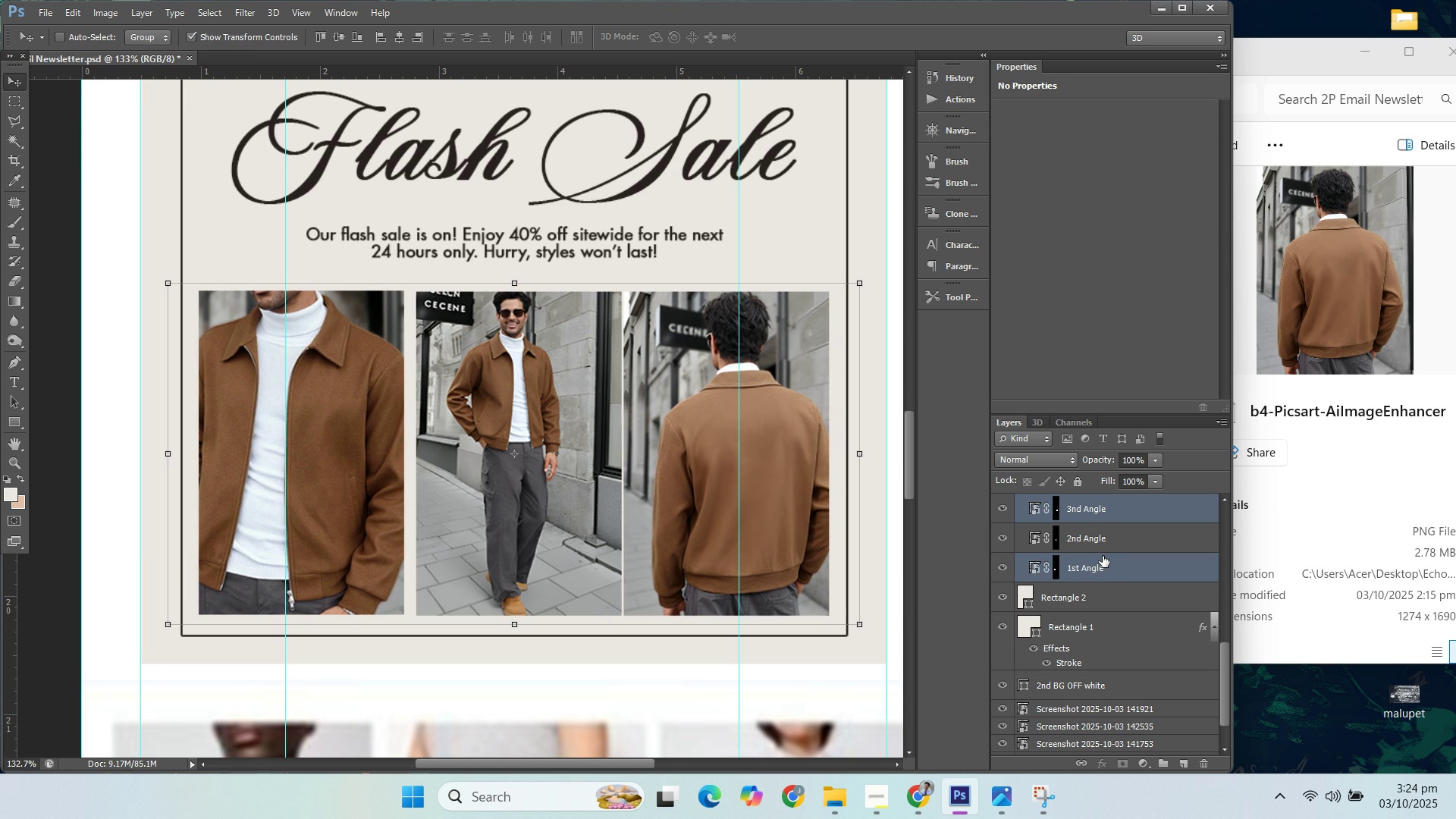 
key(ArrowRight)
 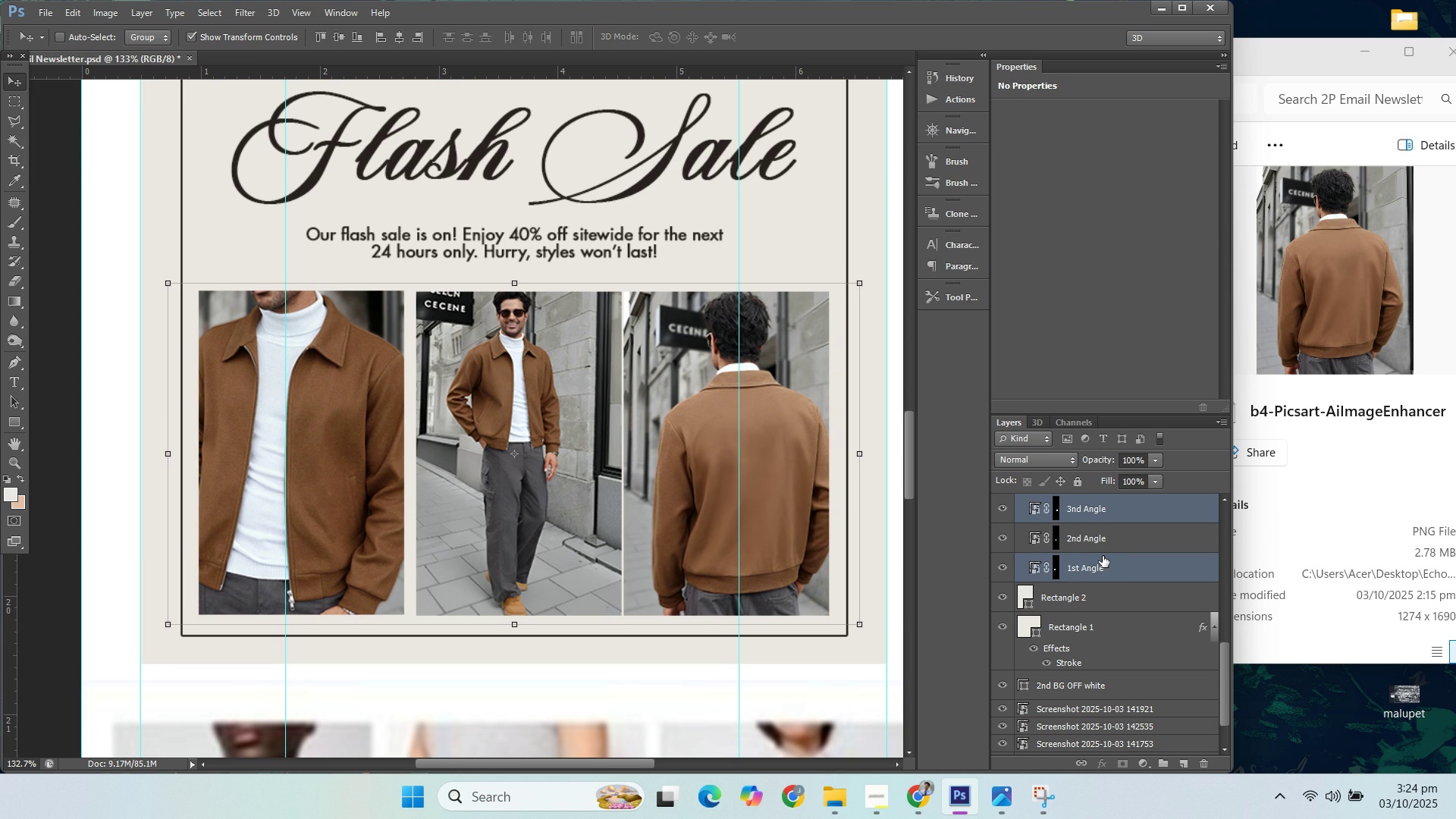 
key(ArrowLeft)
 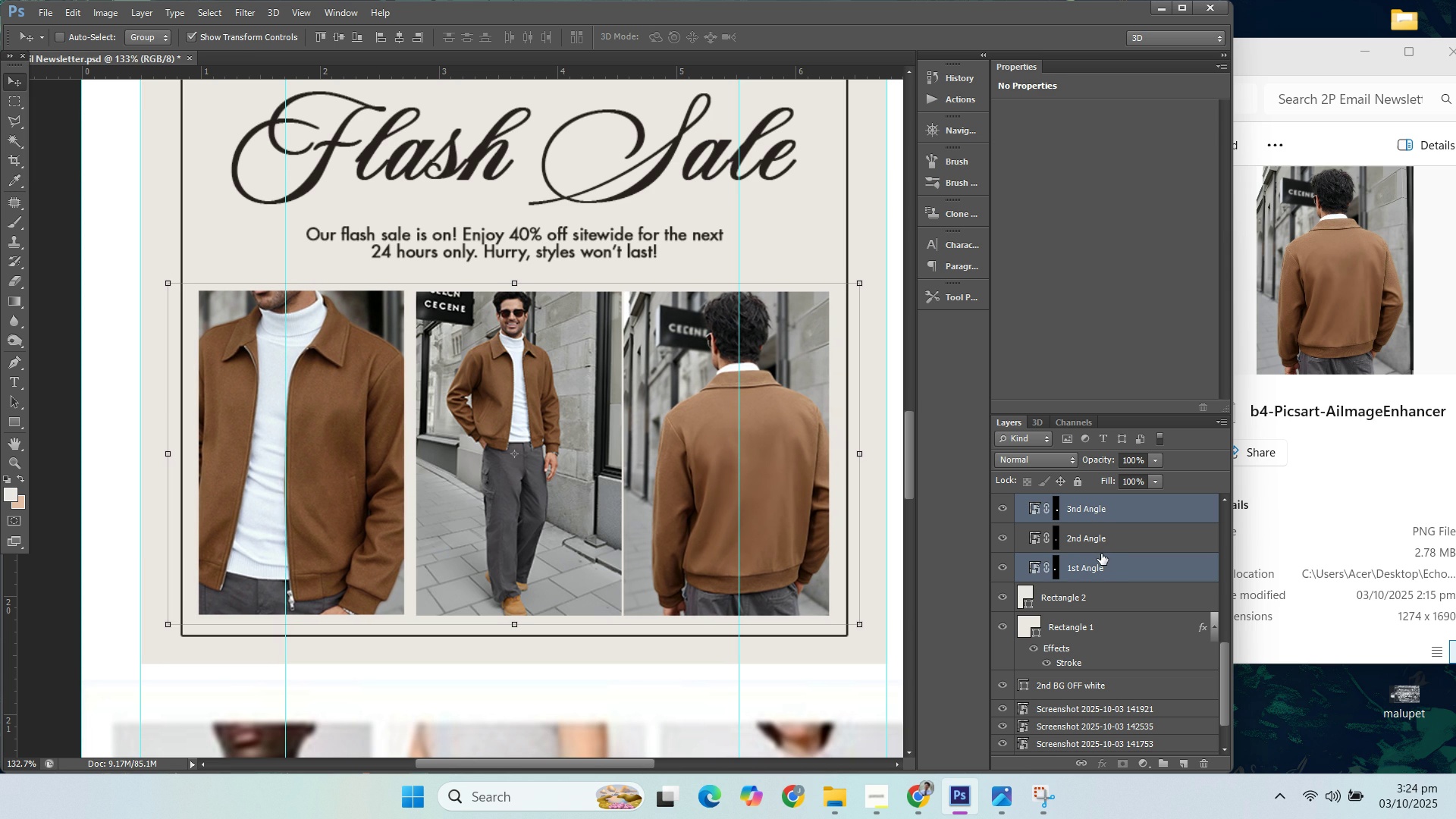 
key(ArrowRight)
 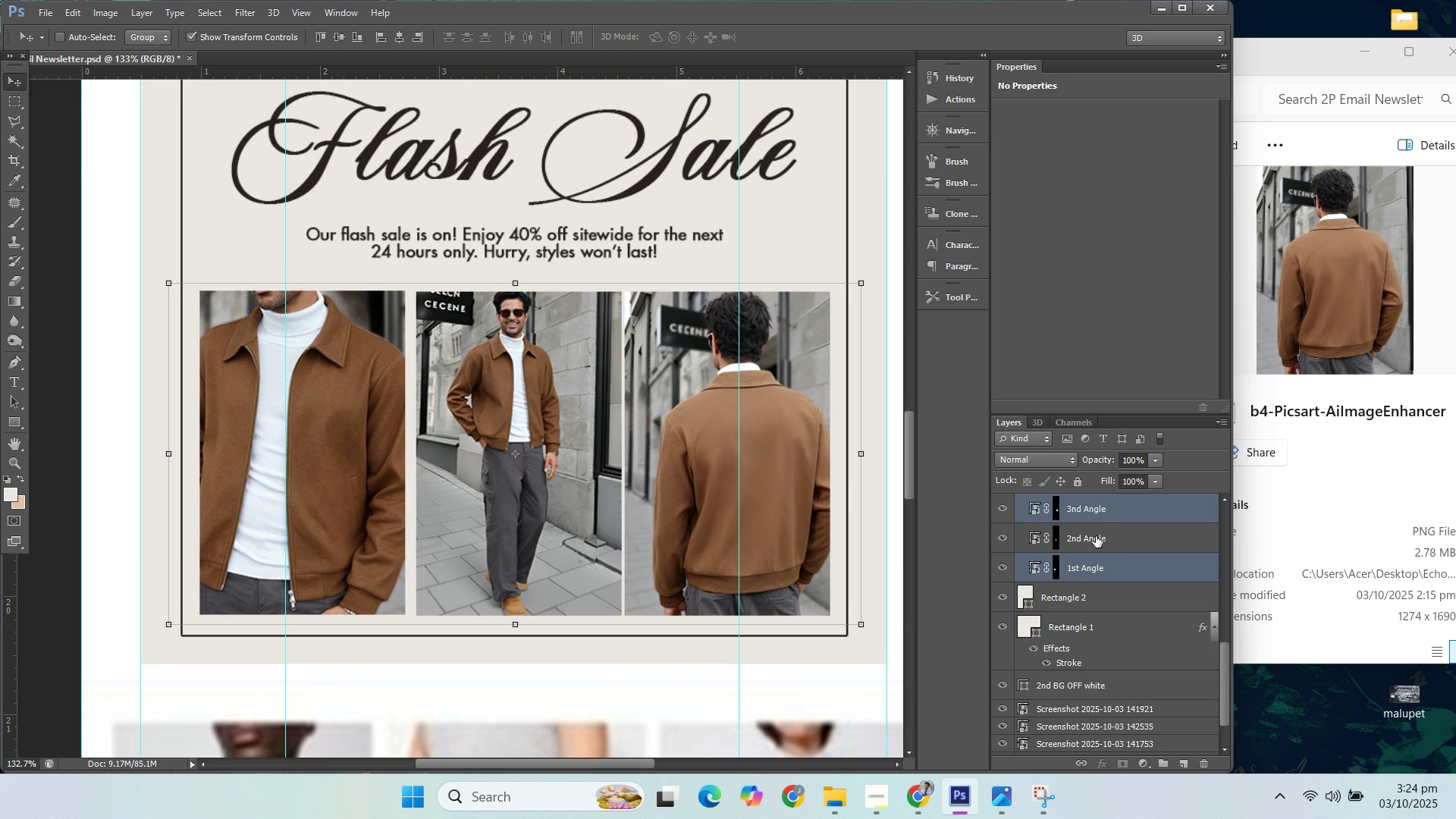 
left_click([1096, 536])
 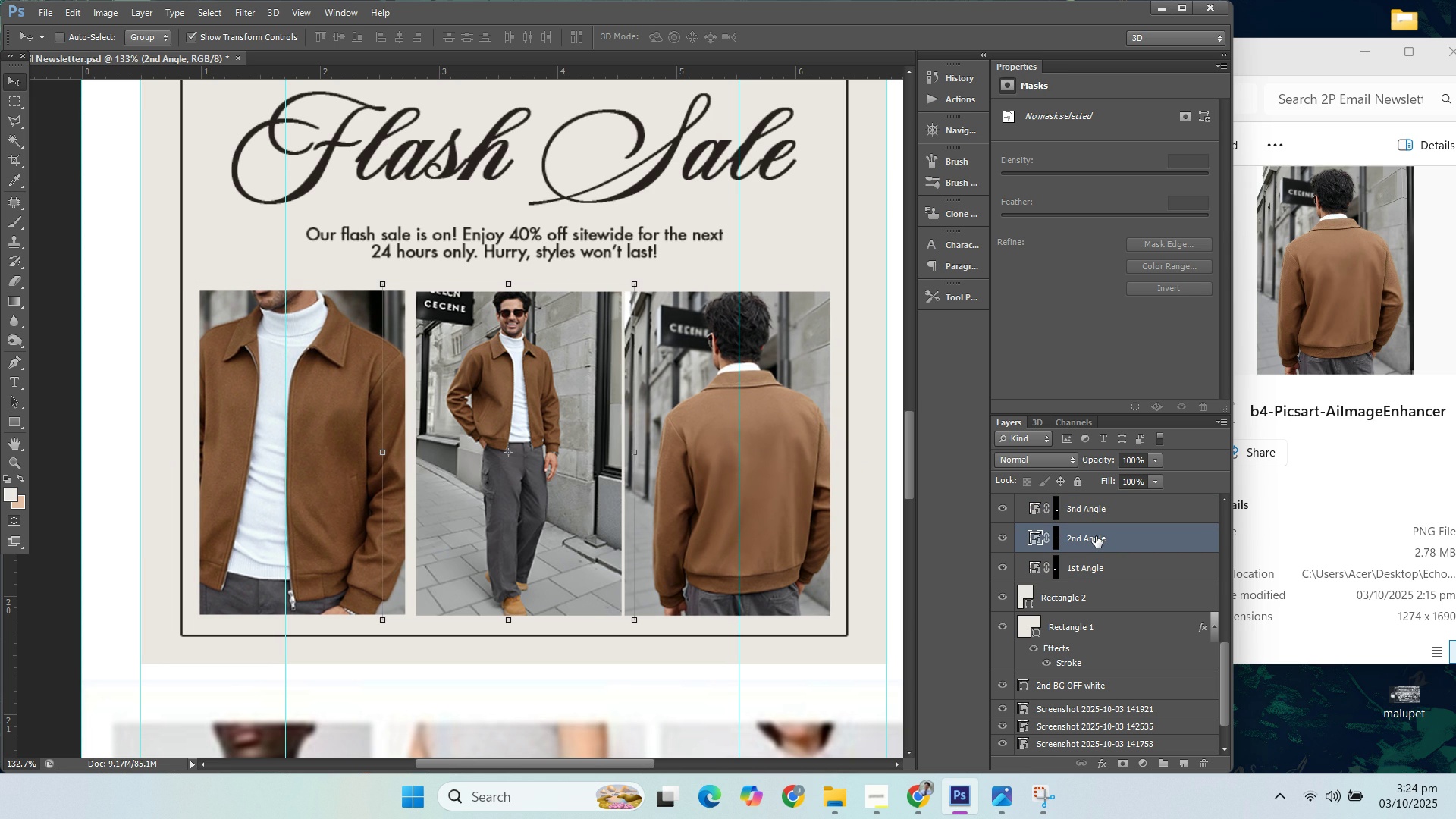 
key(ArrowLeft)
 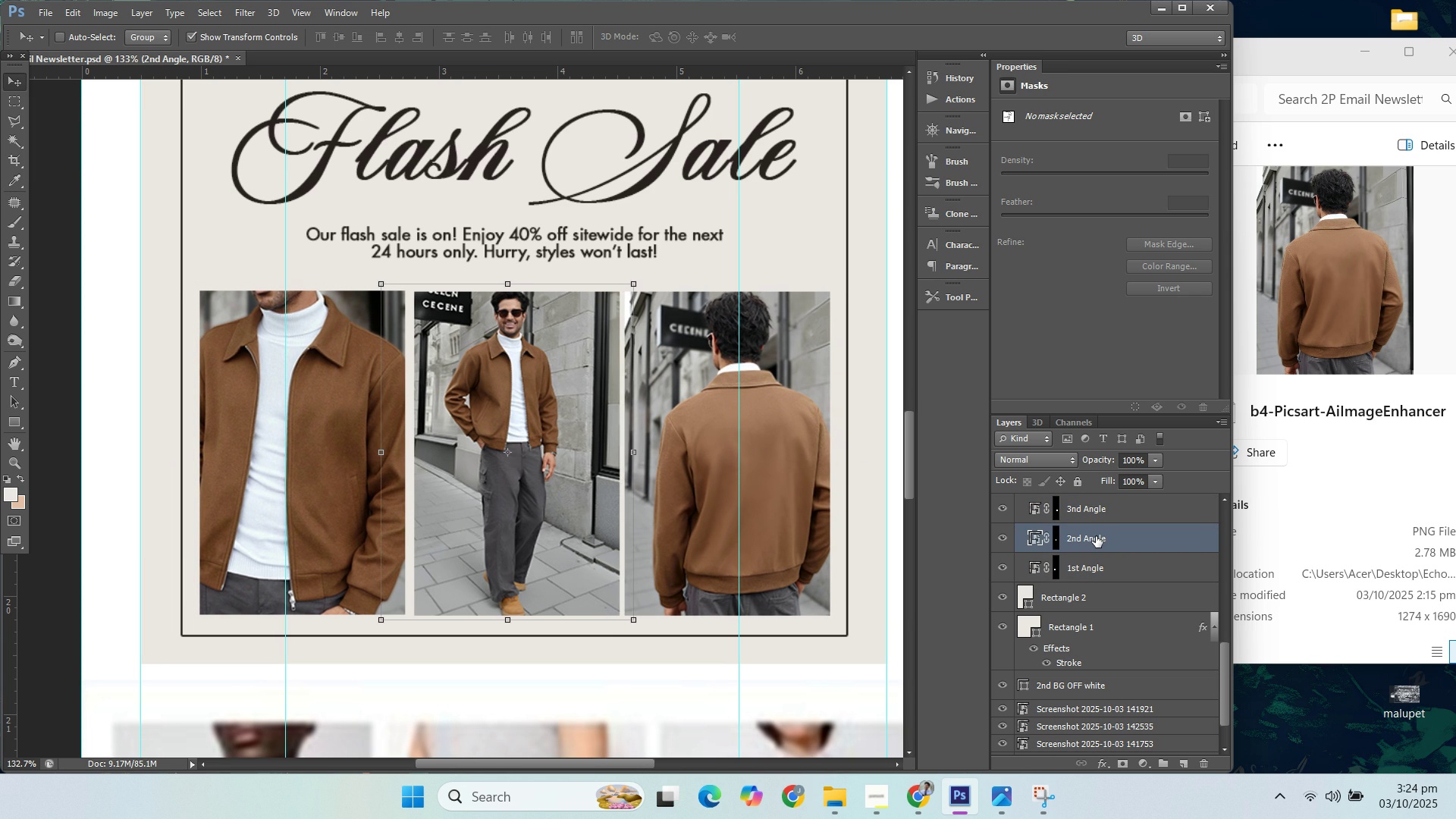 
key(ArrowLeft)
 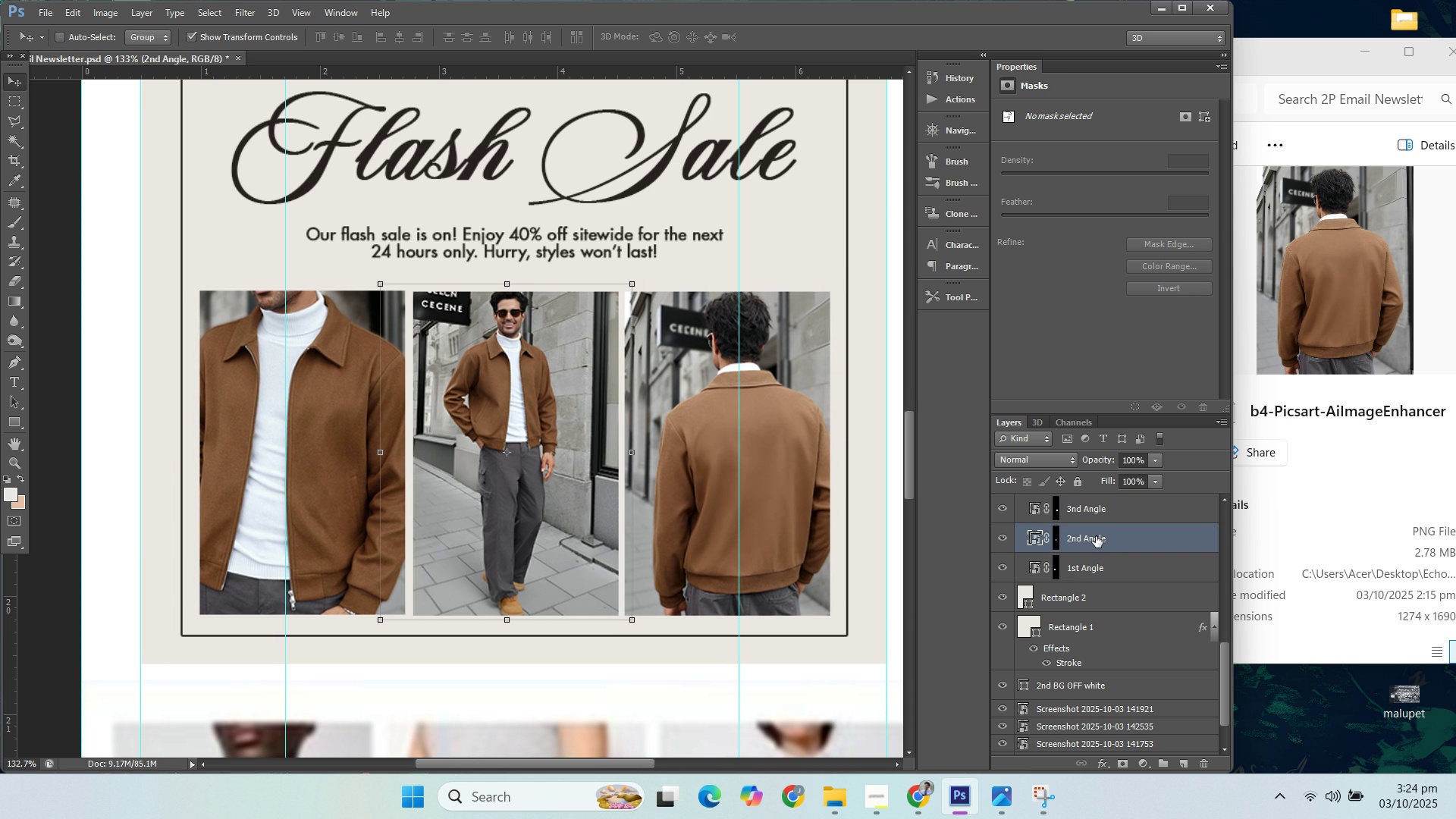 
key(ArrowLeft)
 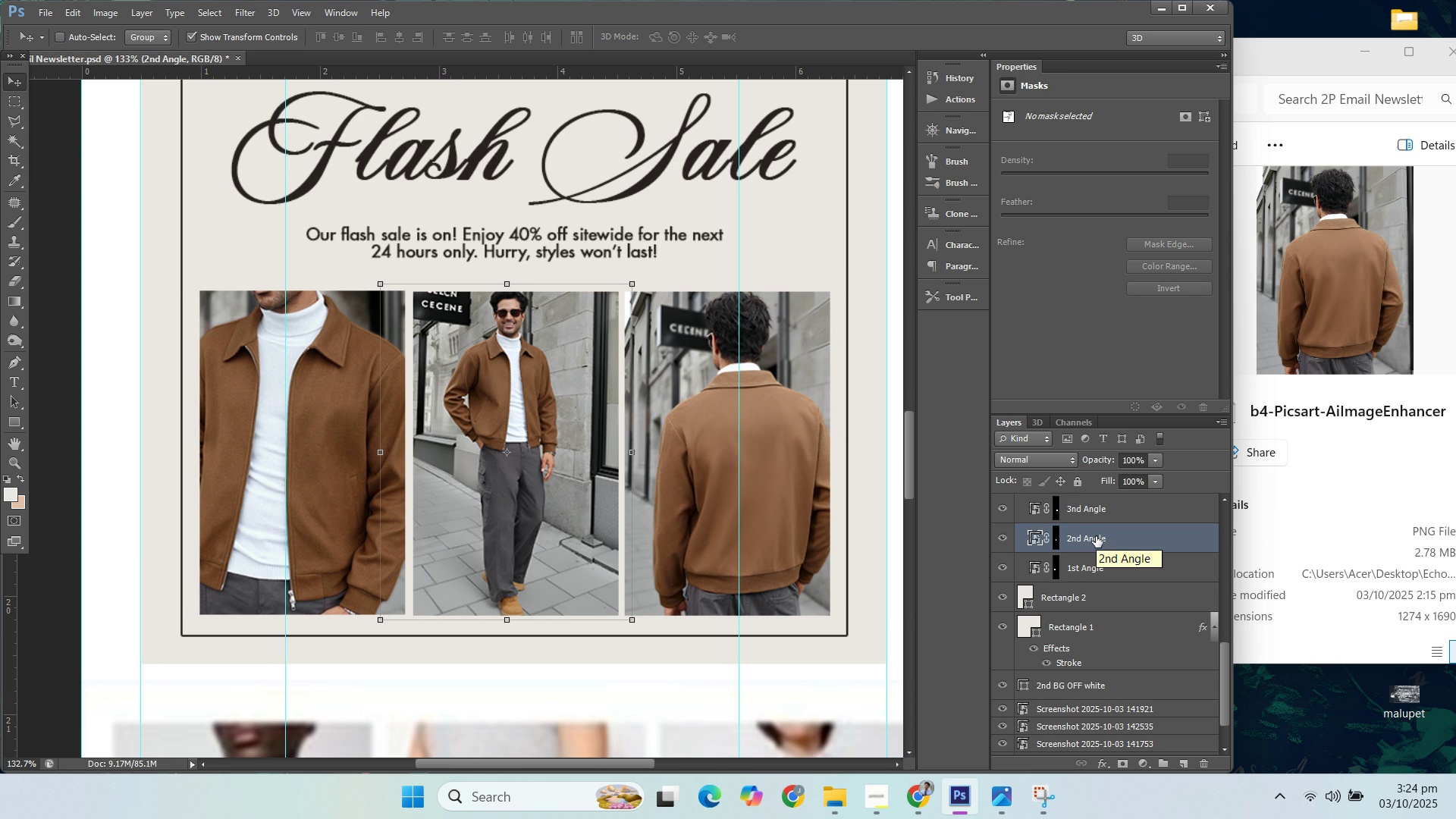 
key(ArrowLeft)
 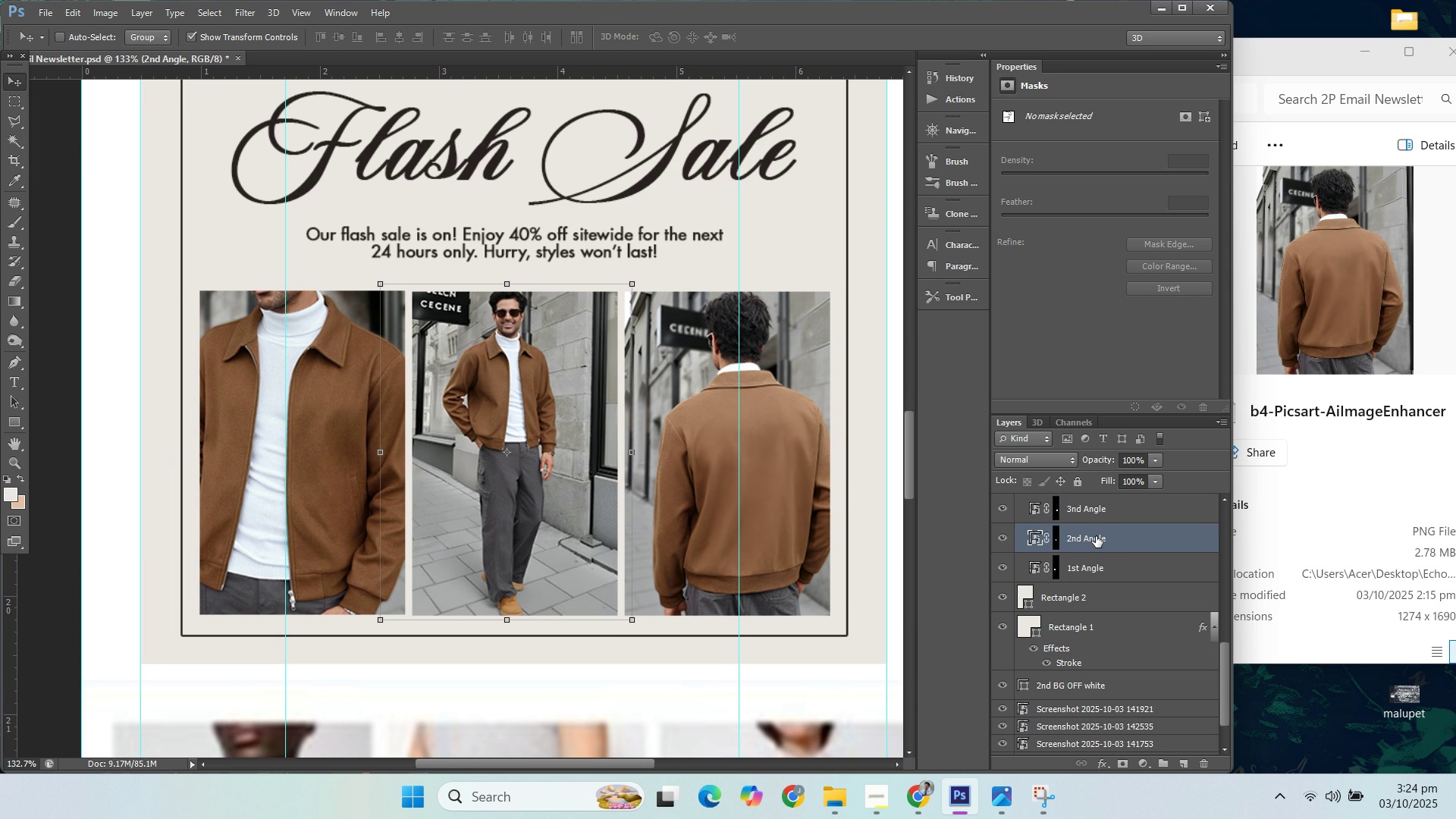 
key(ArrowRight)
 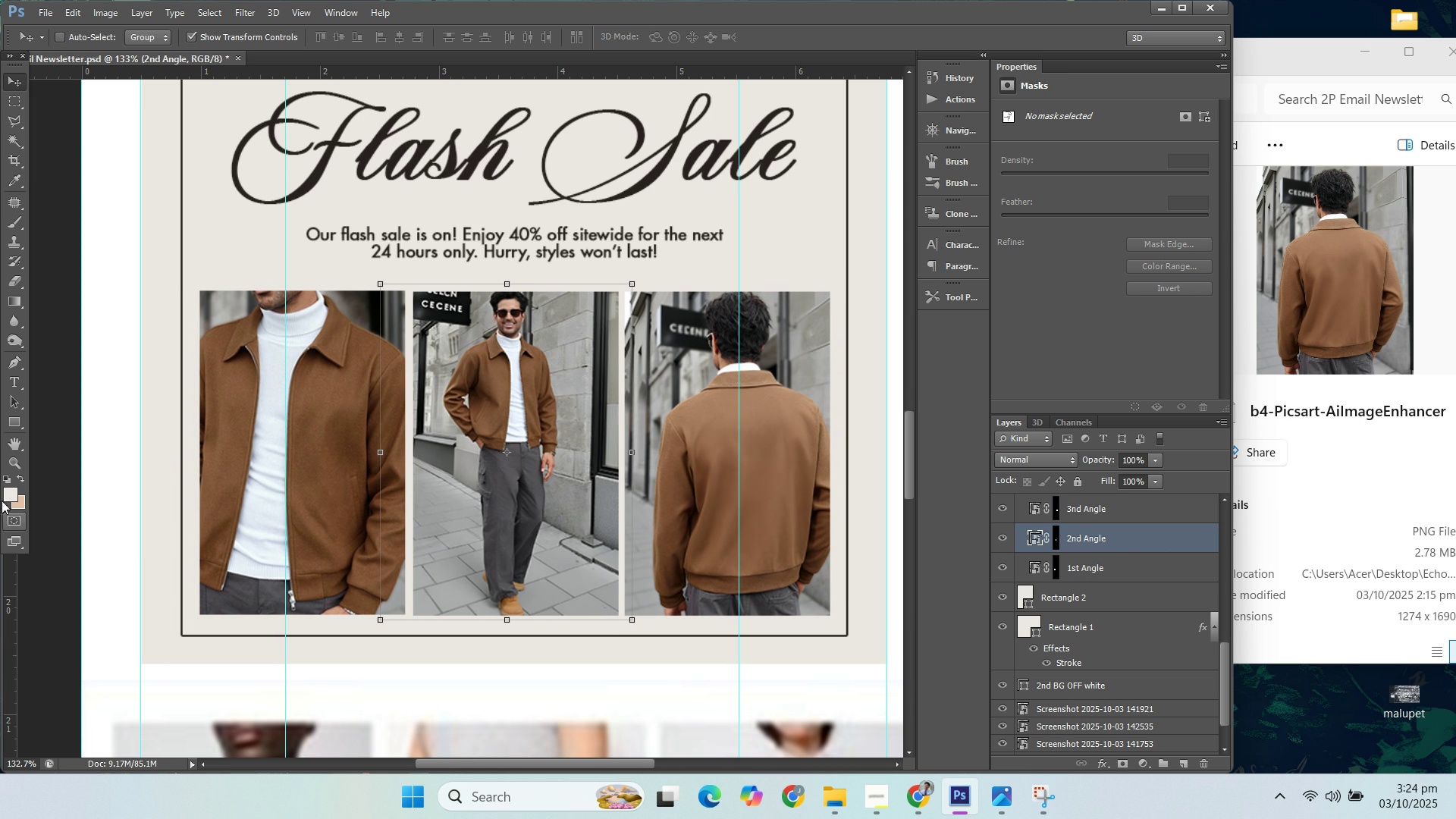 
left_click([20, 452])